 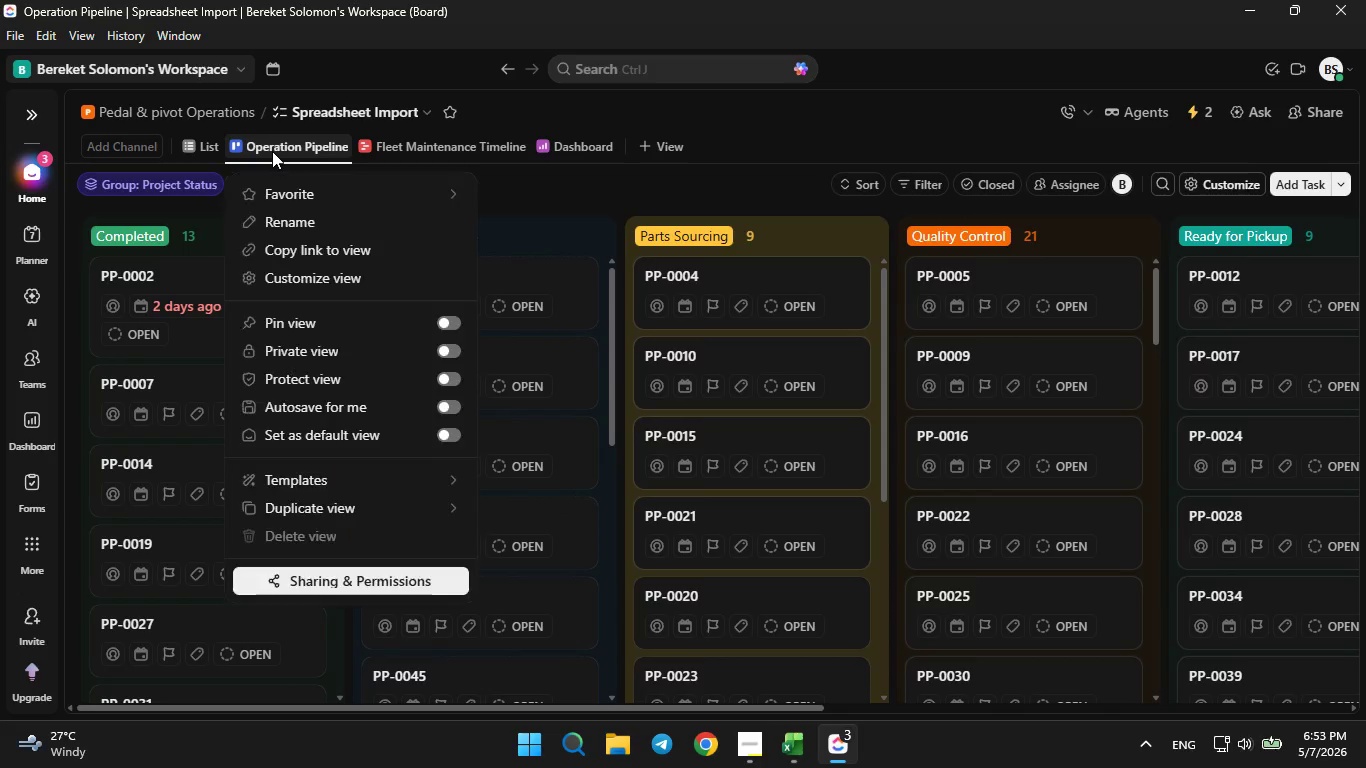 
left_click([302, 282])
 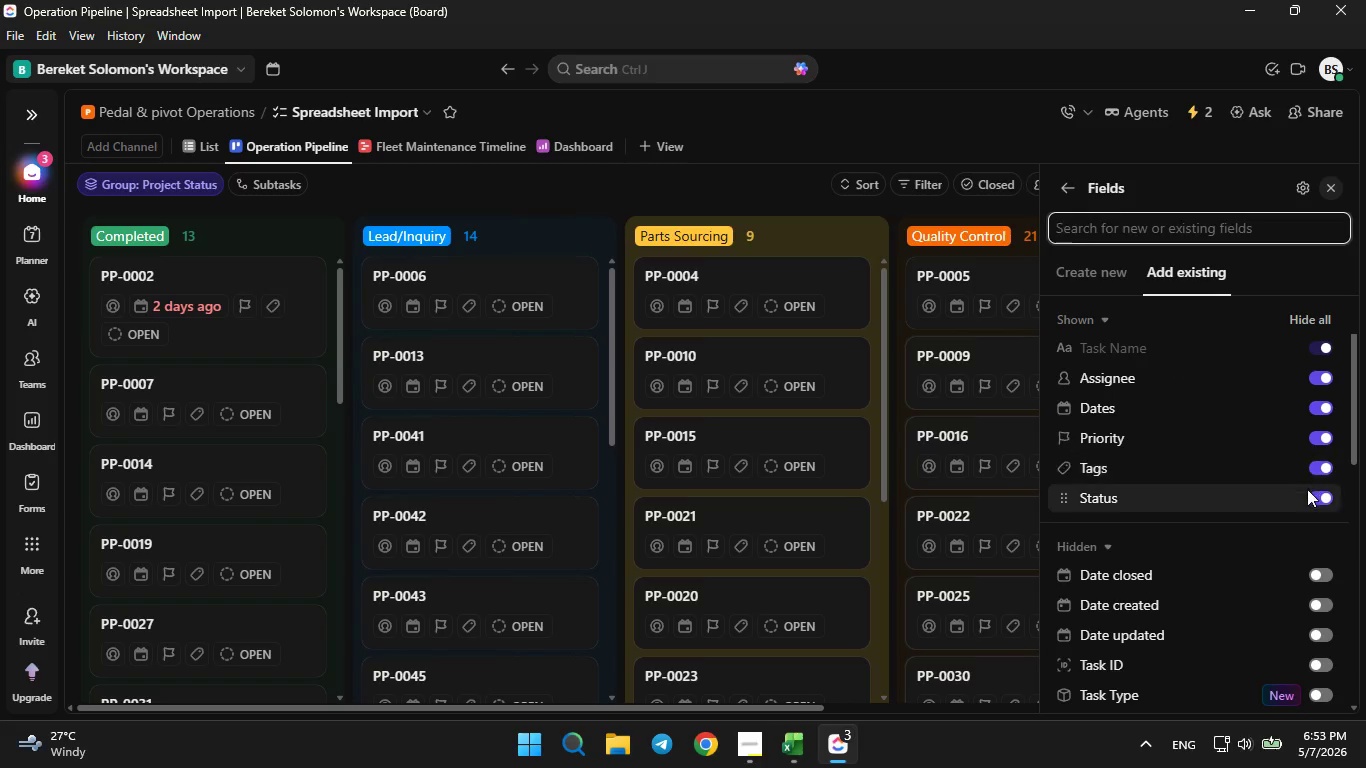 
double_click([1329, 501])
 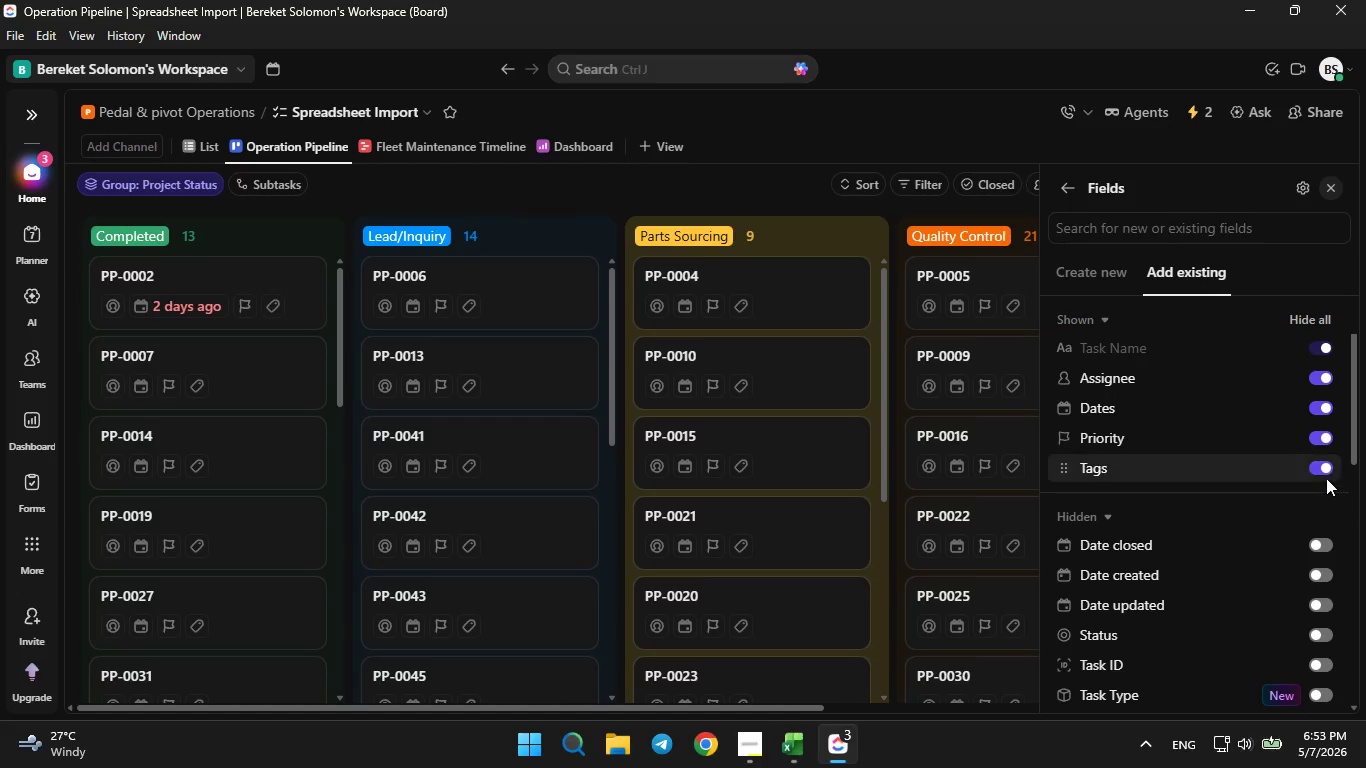 
triple_click([1326, 478])
 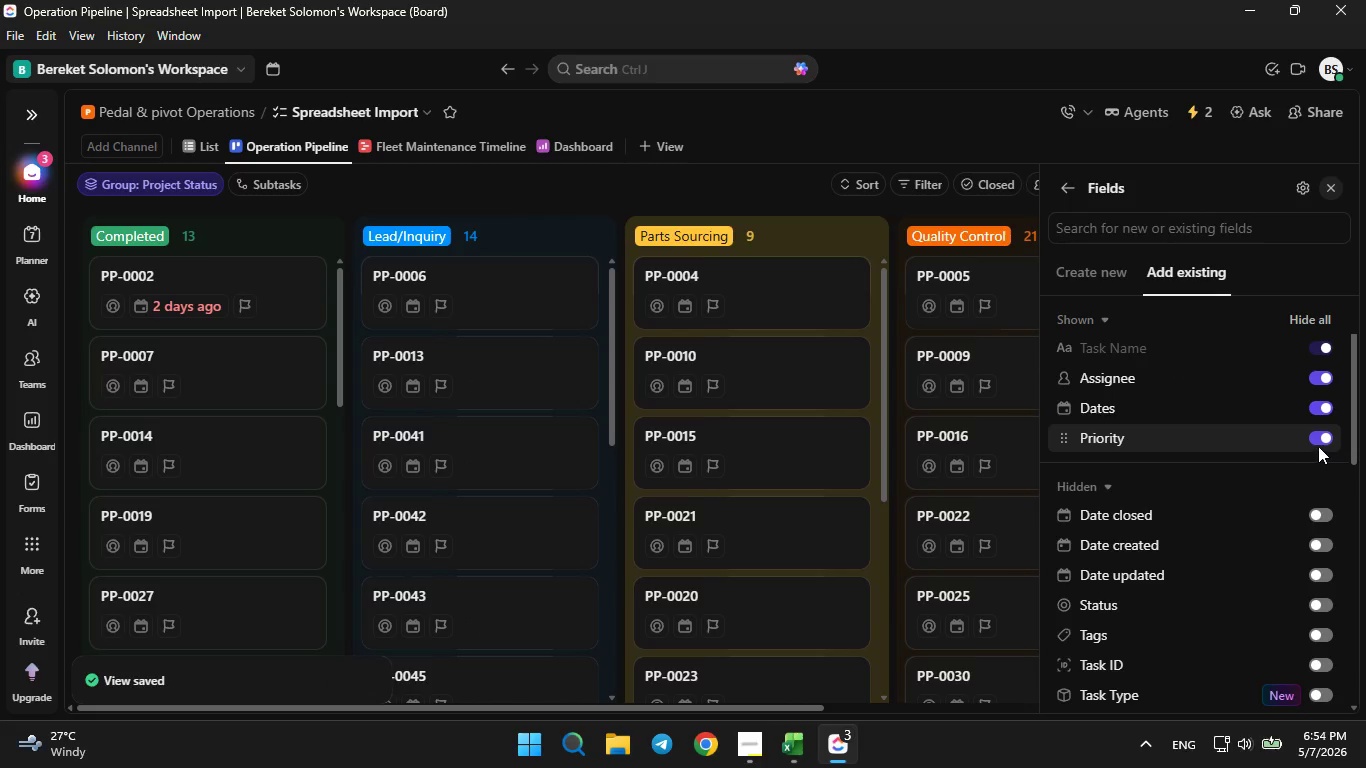 
left_click([1322, 439])
 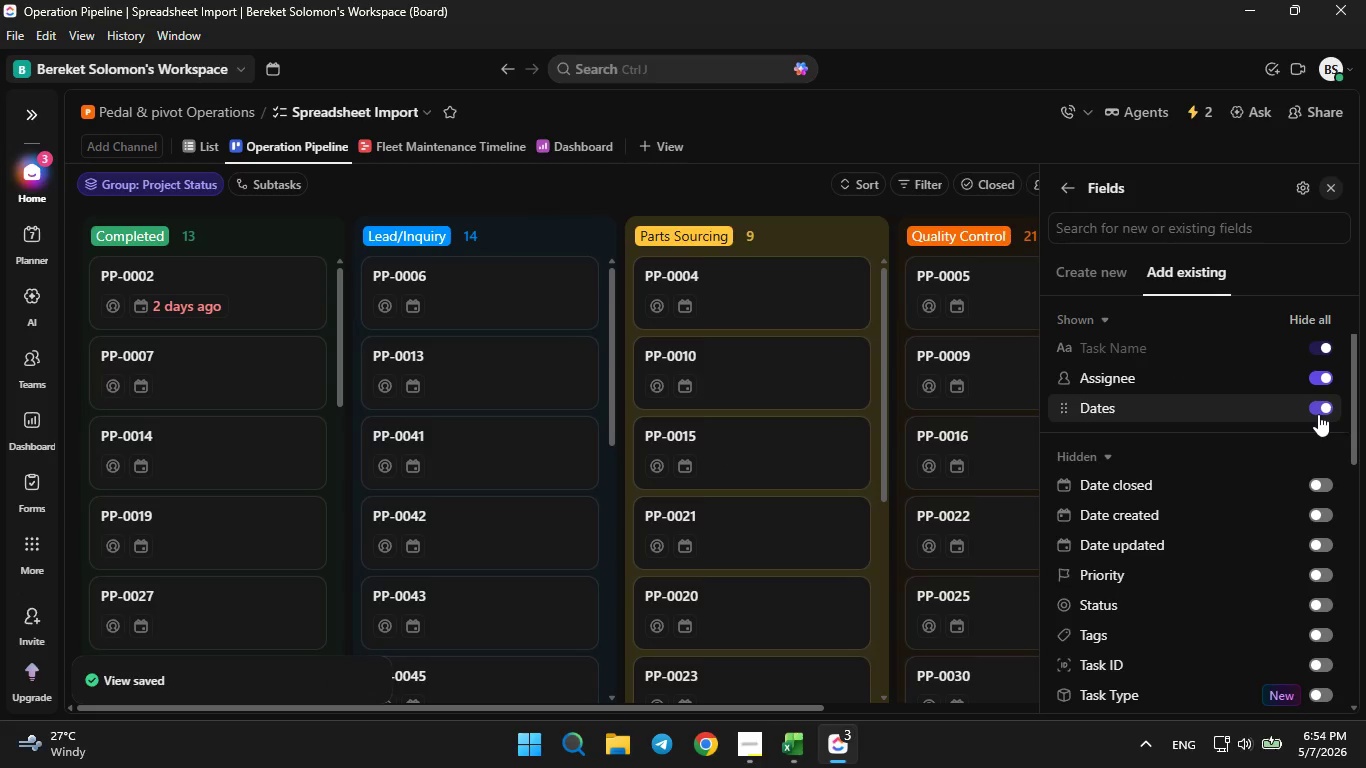 
double_click([1318, 414])
 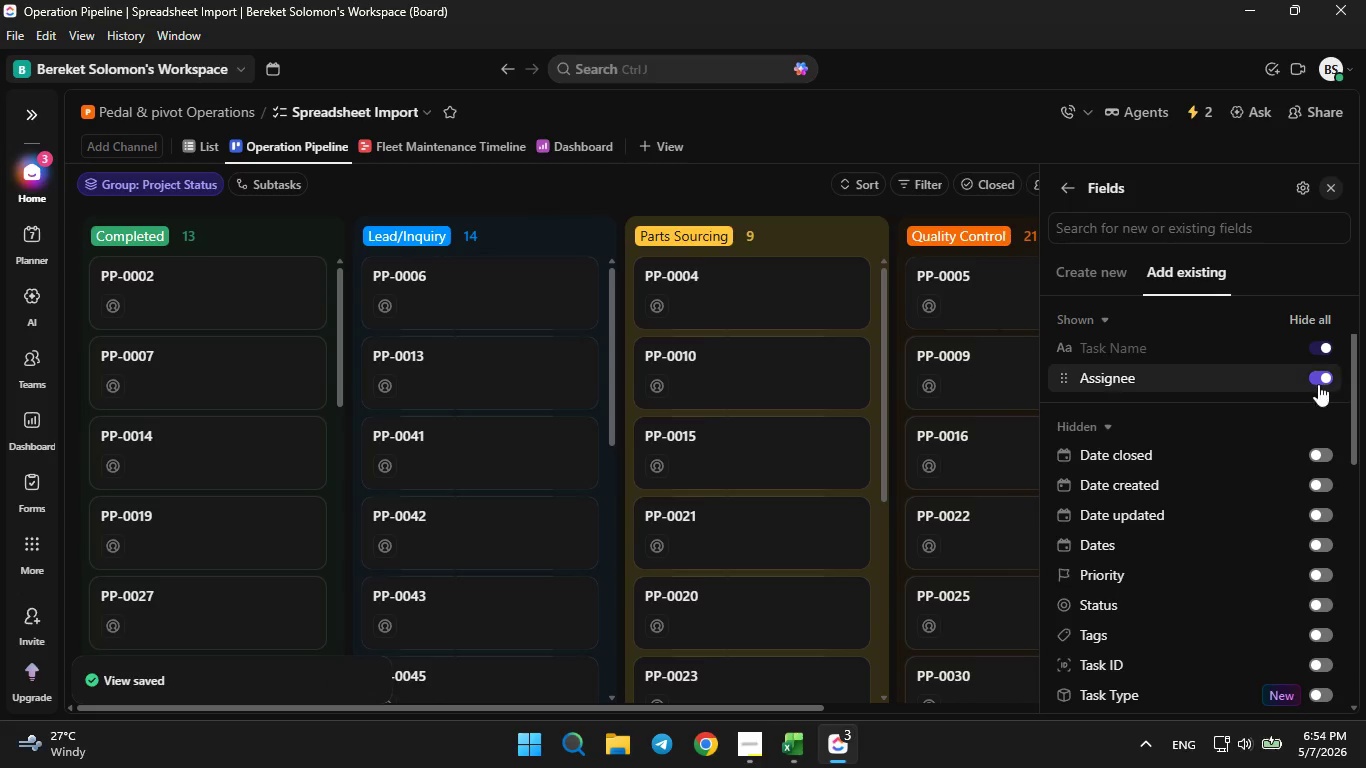 
left_click([1318, 384])
 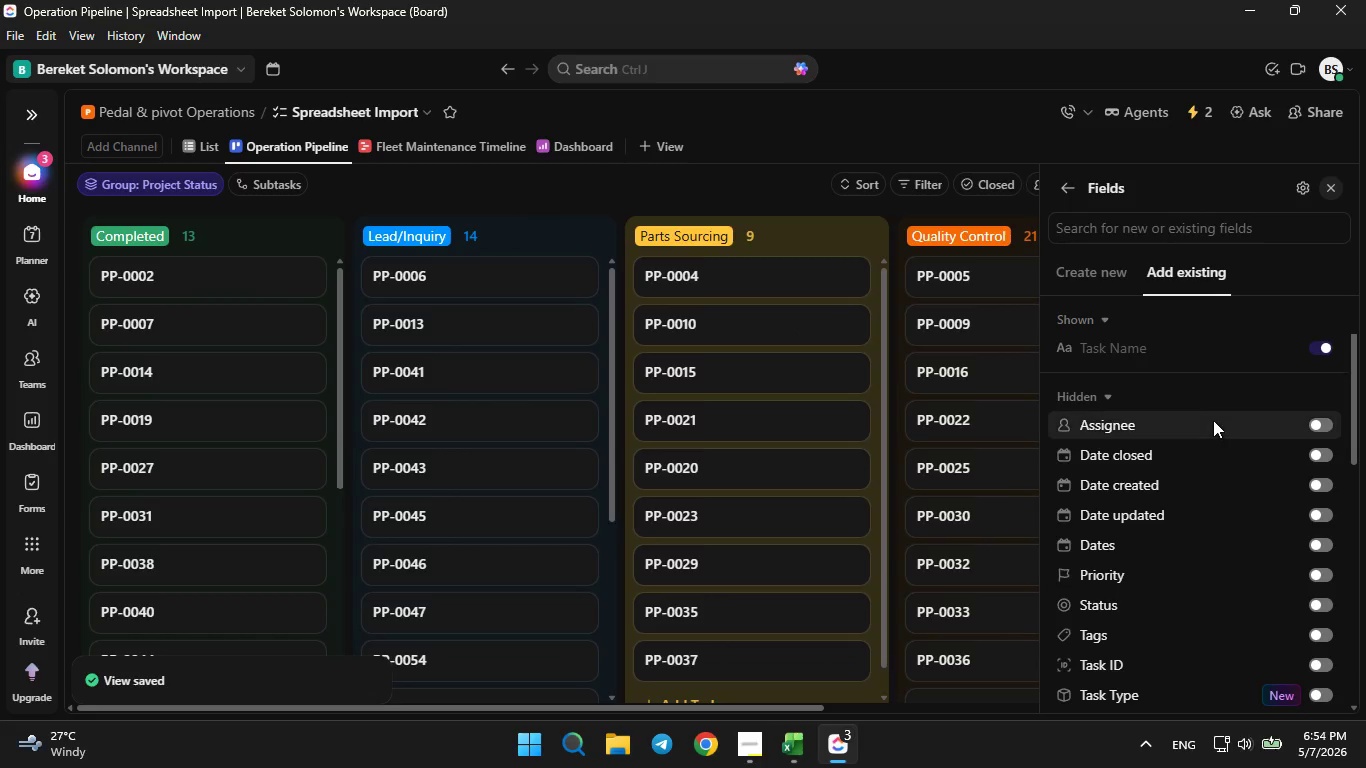 
scroll: coordinate [1205, 434], scroll_direction: down, amount: 7.0
 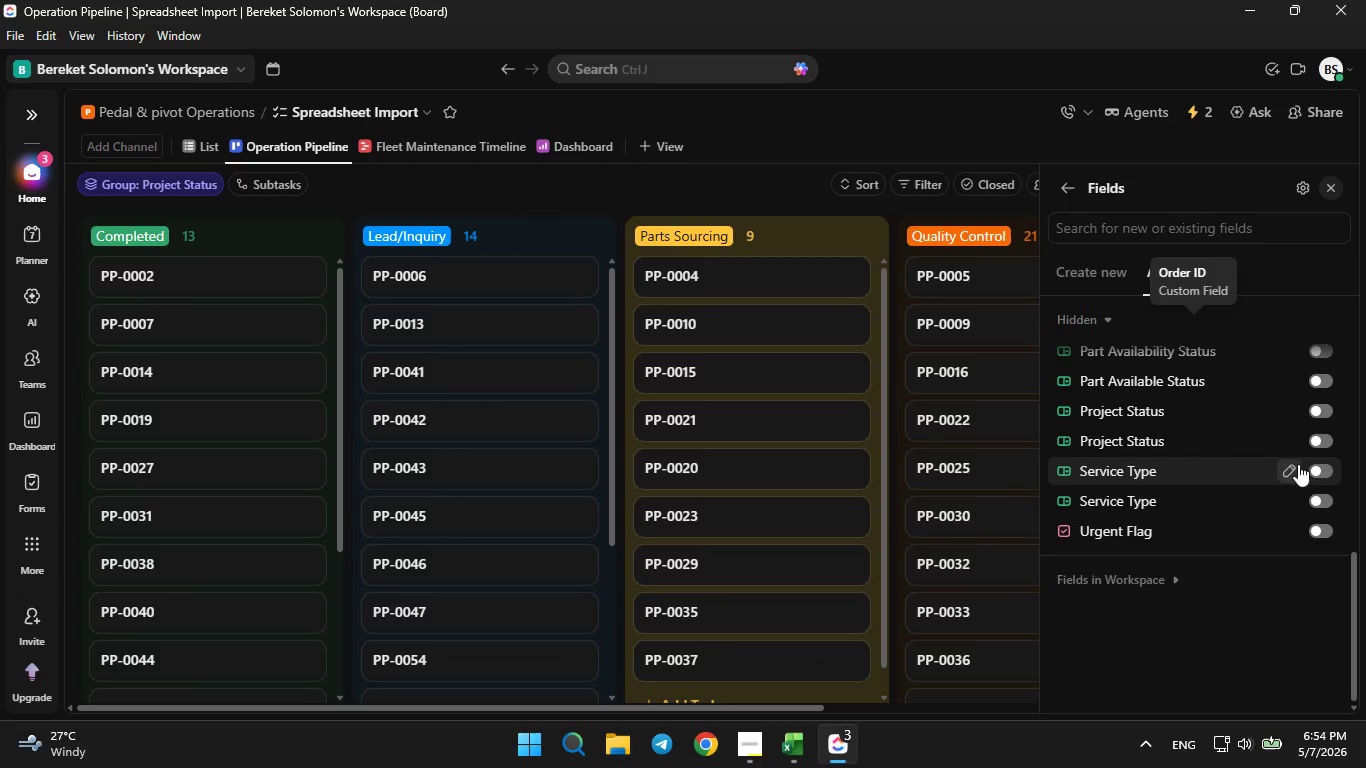 
left_click([1328, 468])
 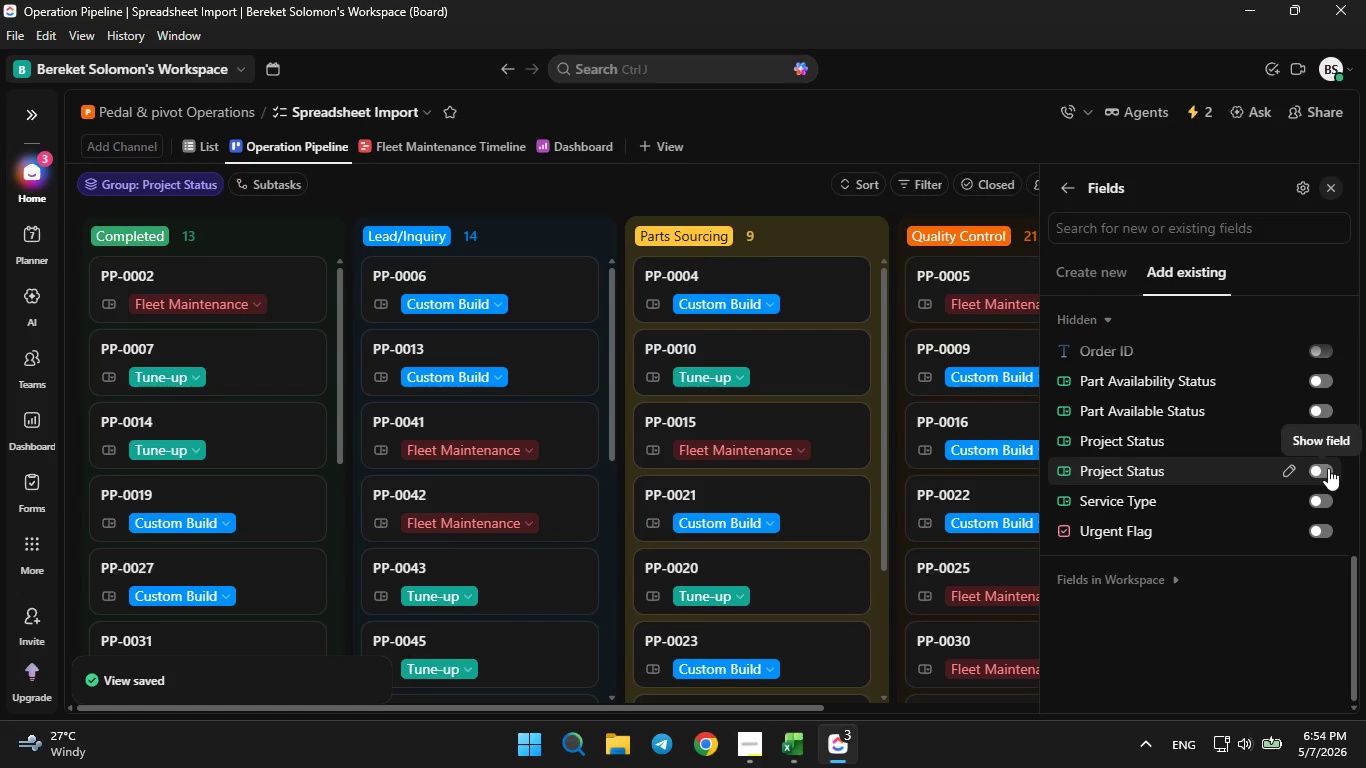 
mouse_move([1228, 483])
 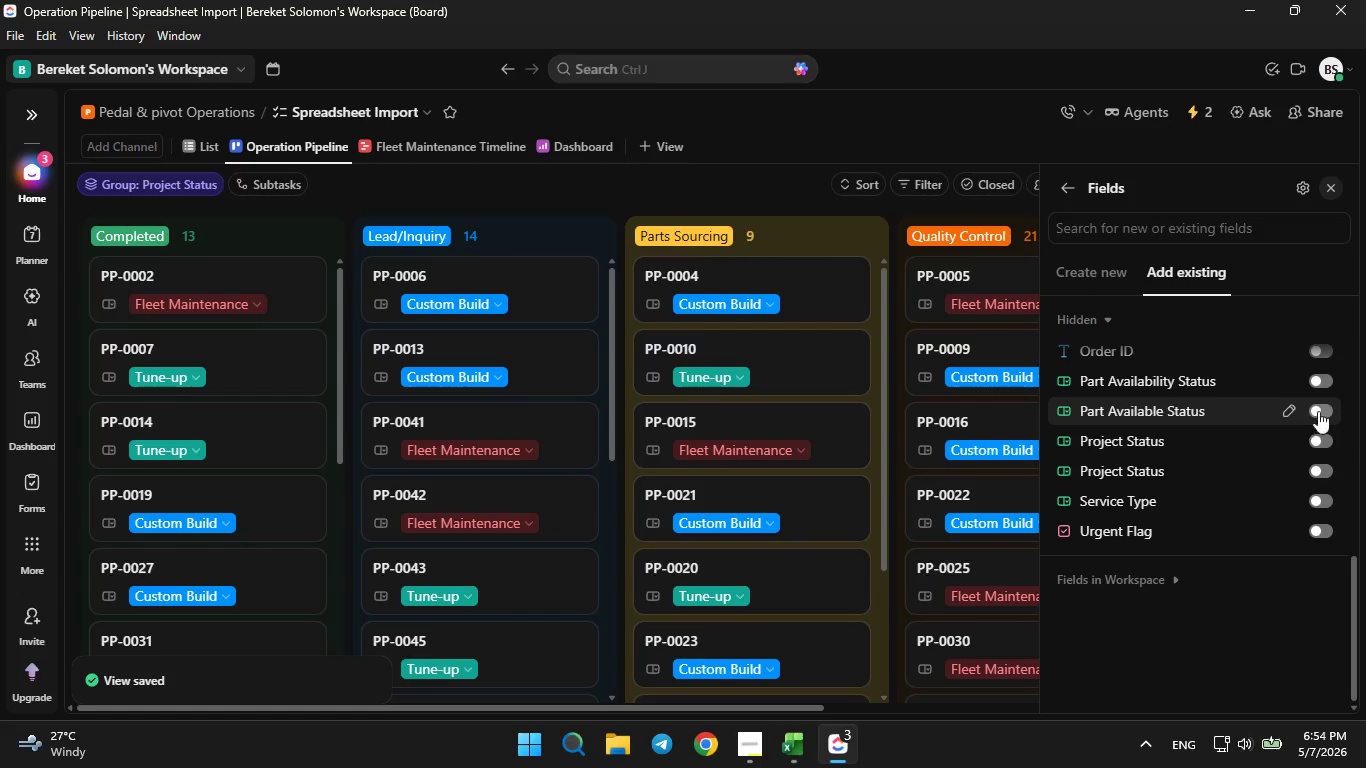 
left_click([1322, 407])
 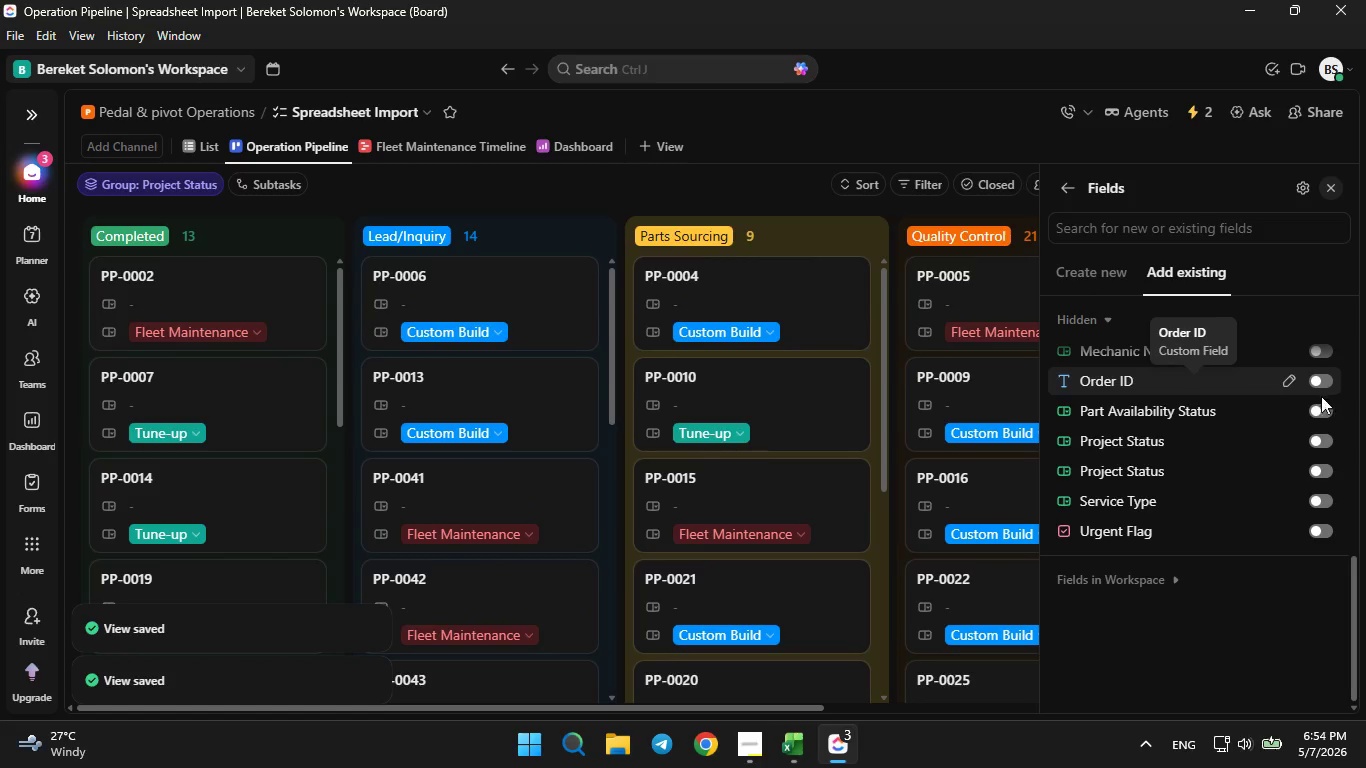 
left_click([1320, 411])
 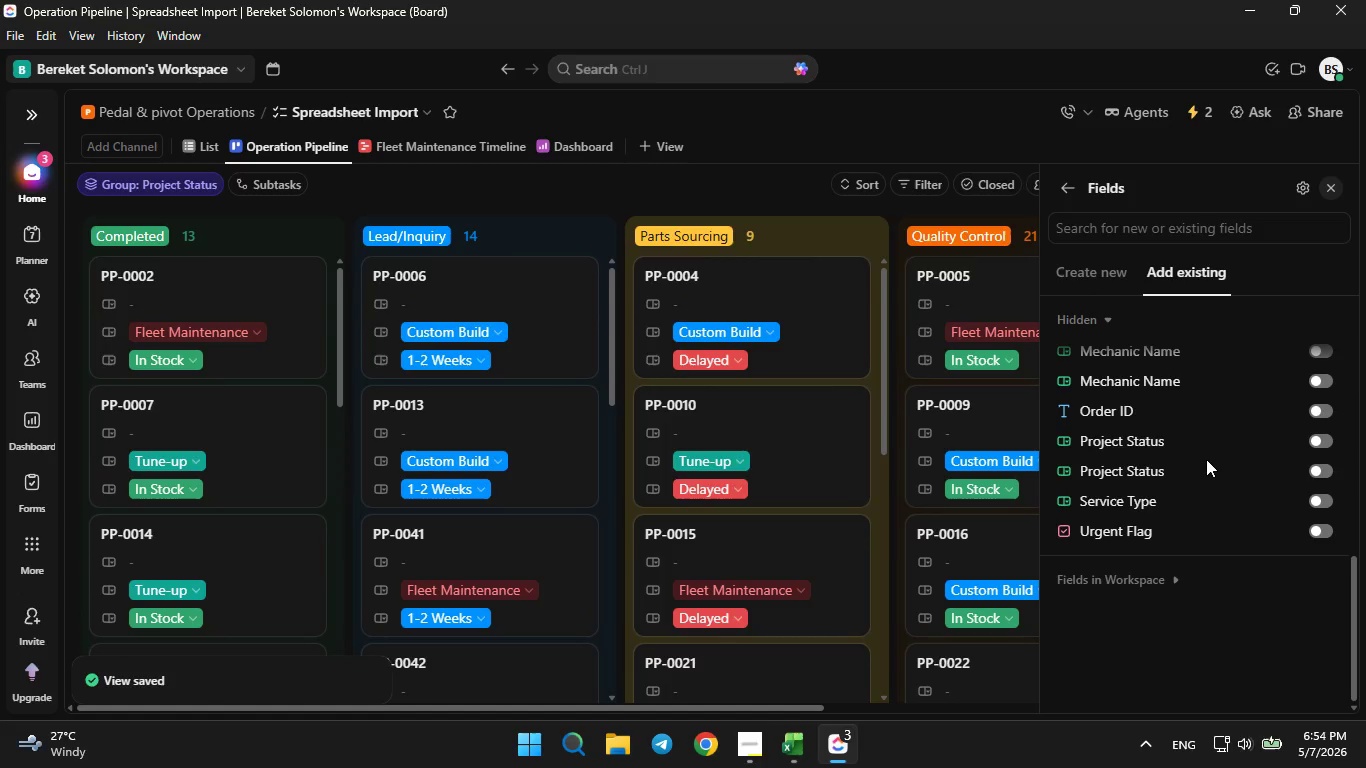 
scroll: coordinate [1203, 460], scroll_direction: up, amount: 9.0
 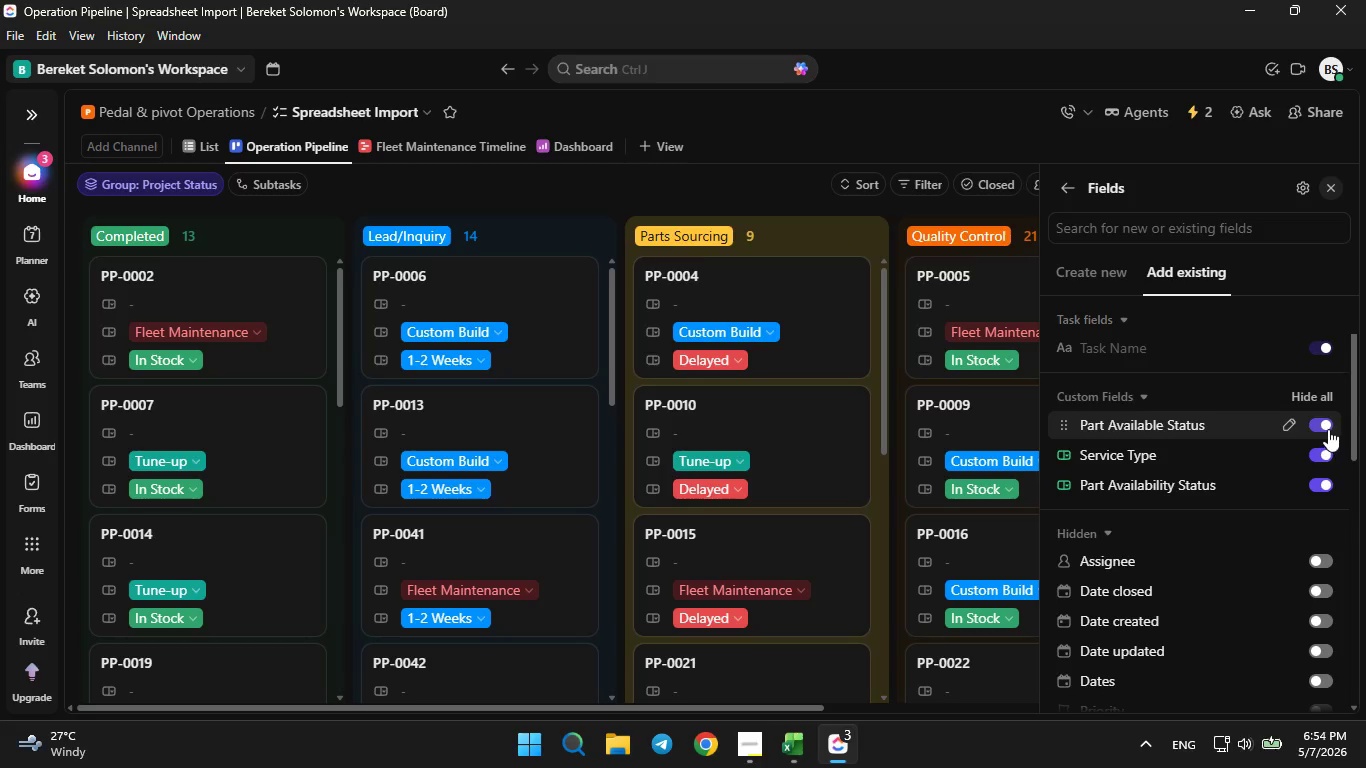 
left_click([1323, 480])
 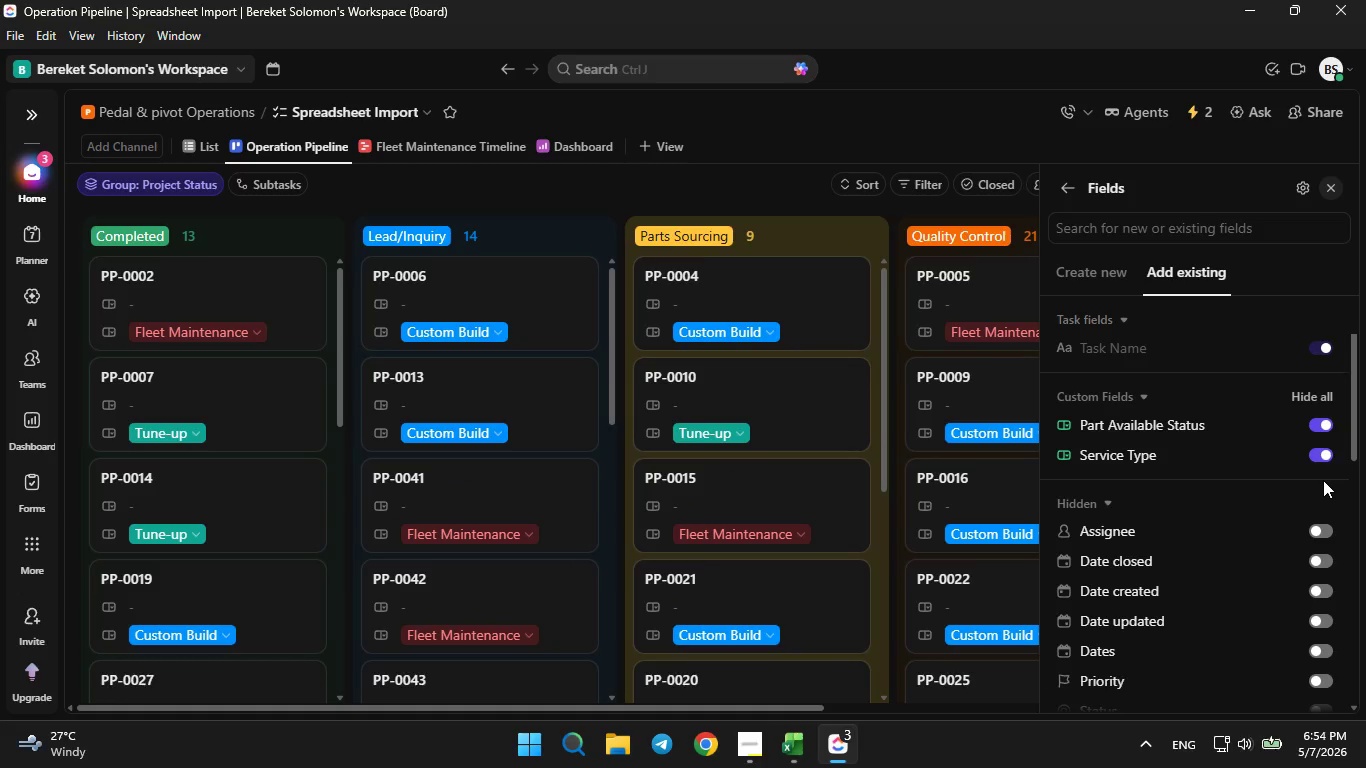 
left_click([1323, 480])
 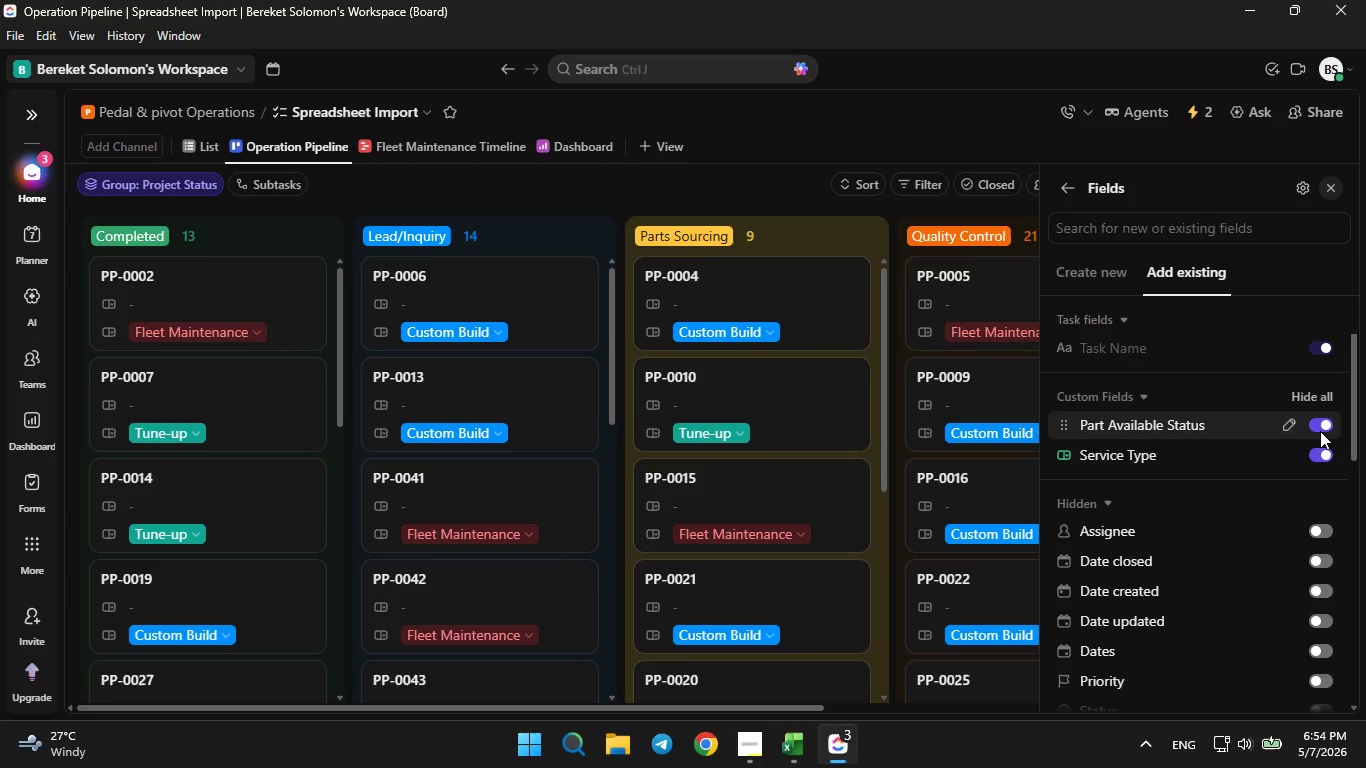 
left_click([1321, 428])
 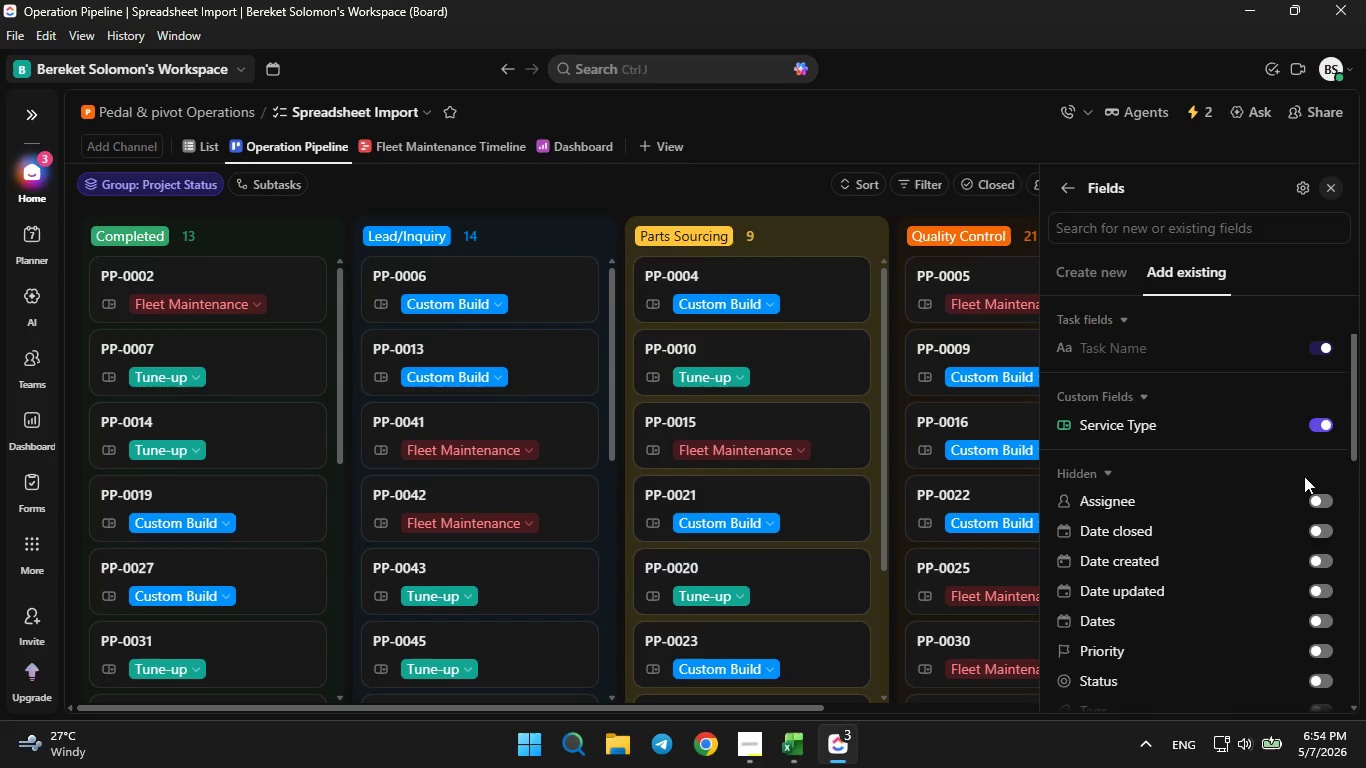 
scroll: coordinate [1296, 488], scroll_direction: down, amount: 11.0
 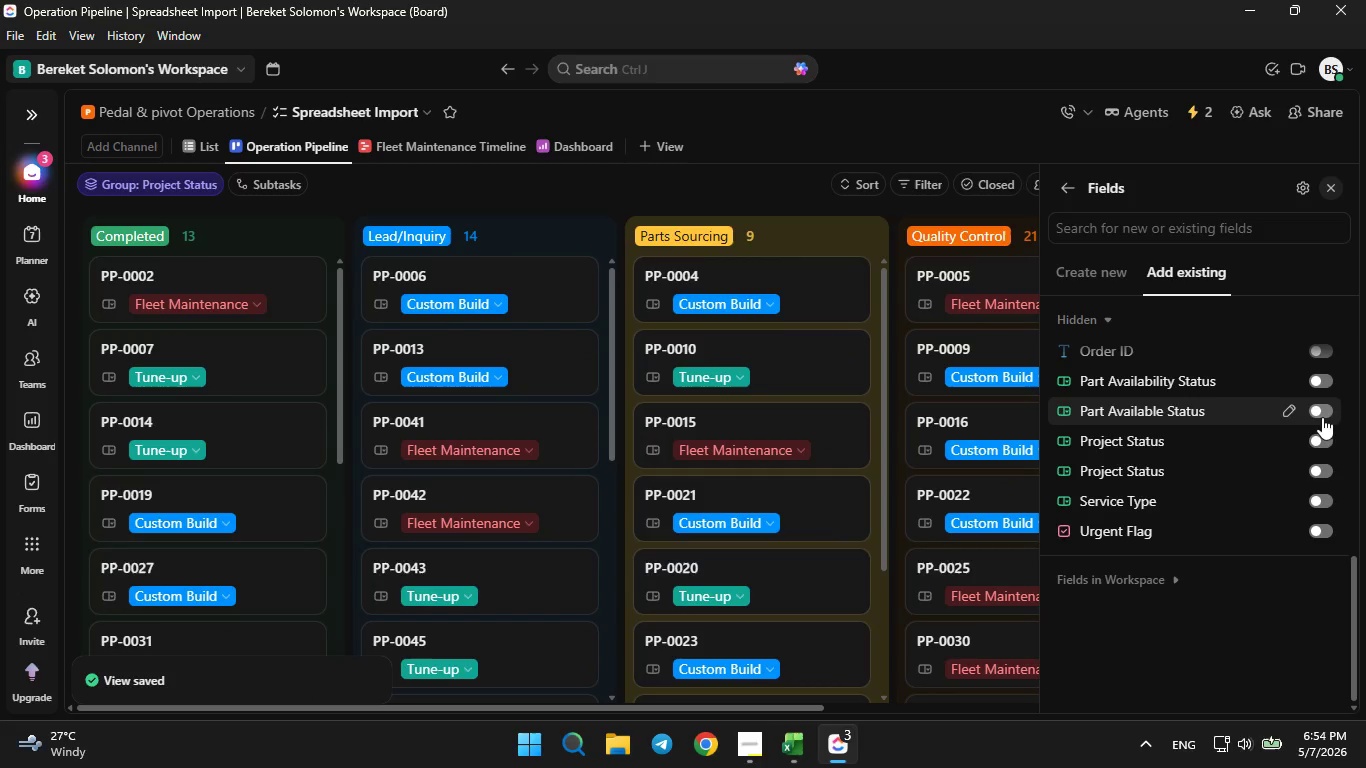 
left_click([1325, 413])
 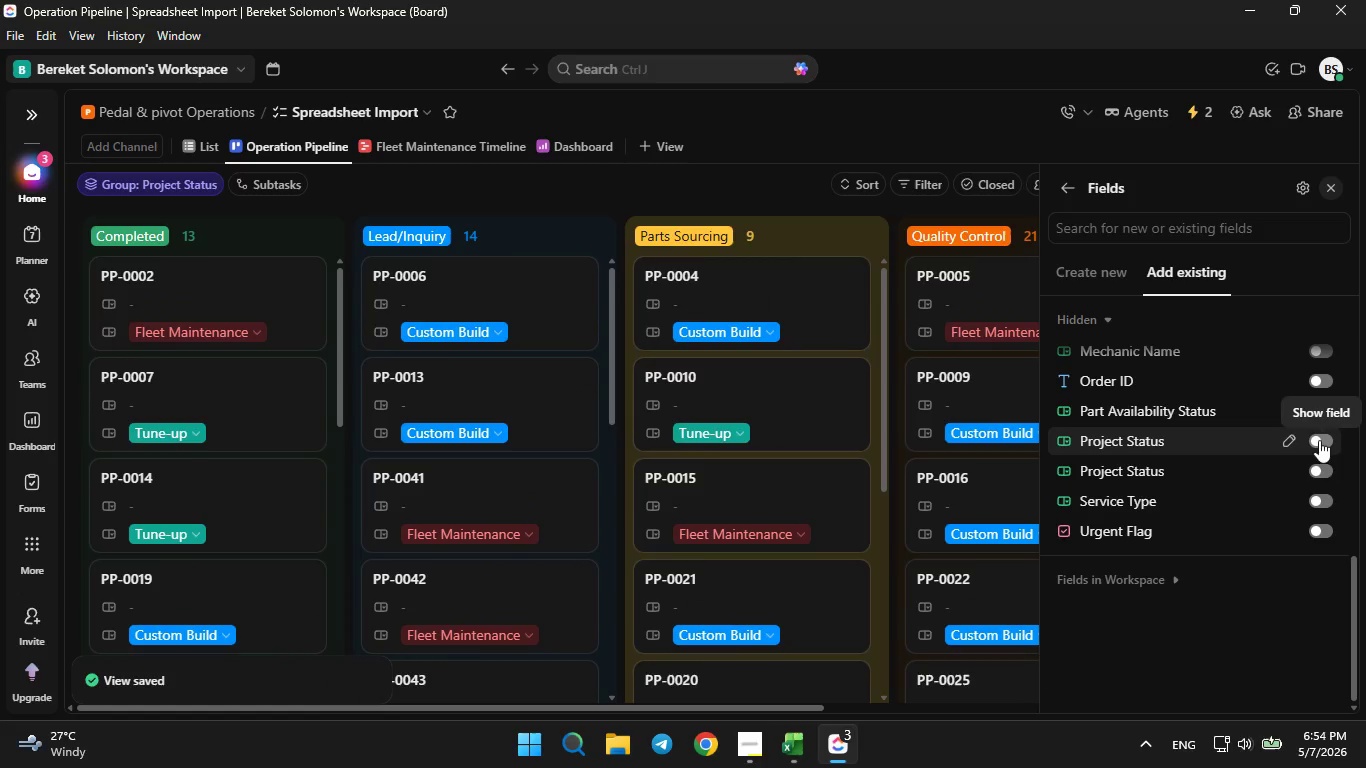 
scroll: coordinate [1319, 448], scroll_direction: up, amount: 5.0
 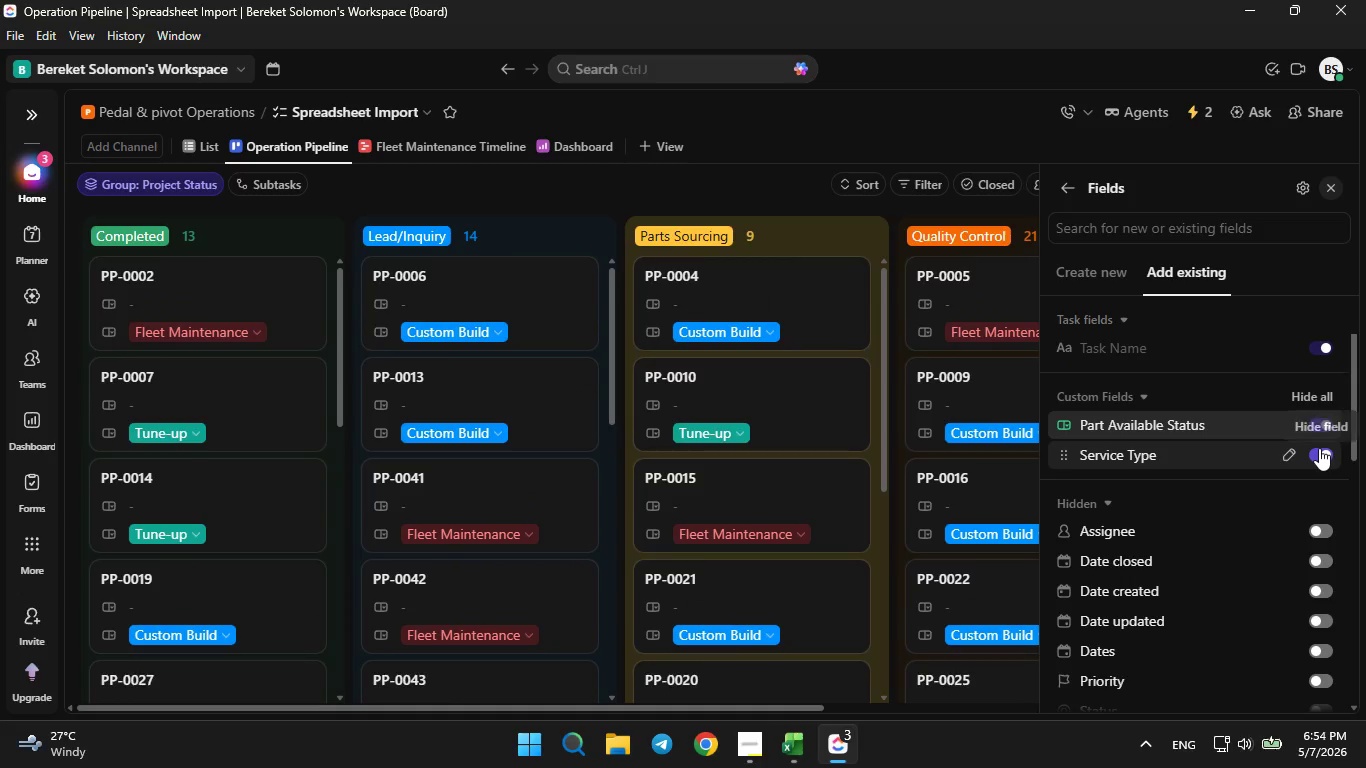 
scroll: coordinate [1318, 448], scroll_direction: down, amount: 5.0
 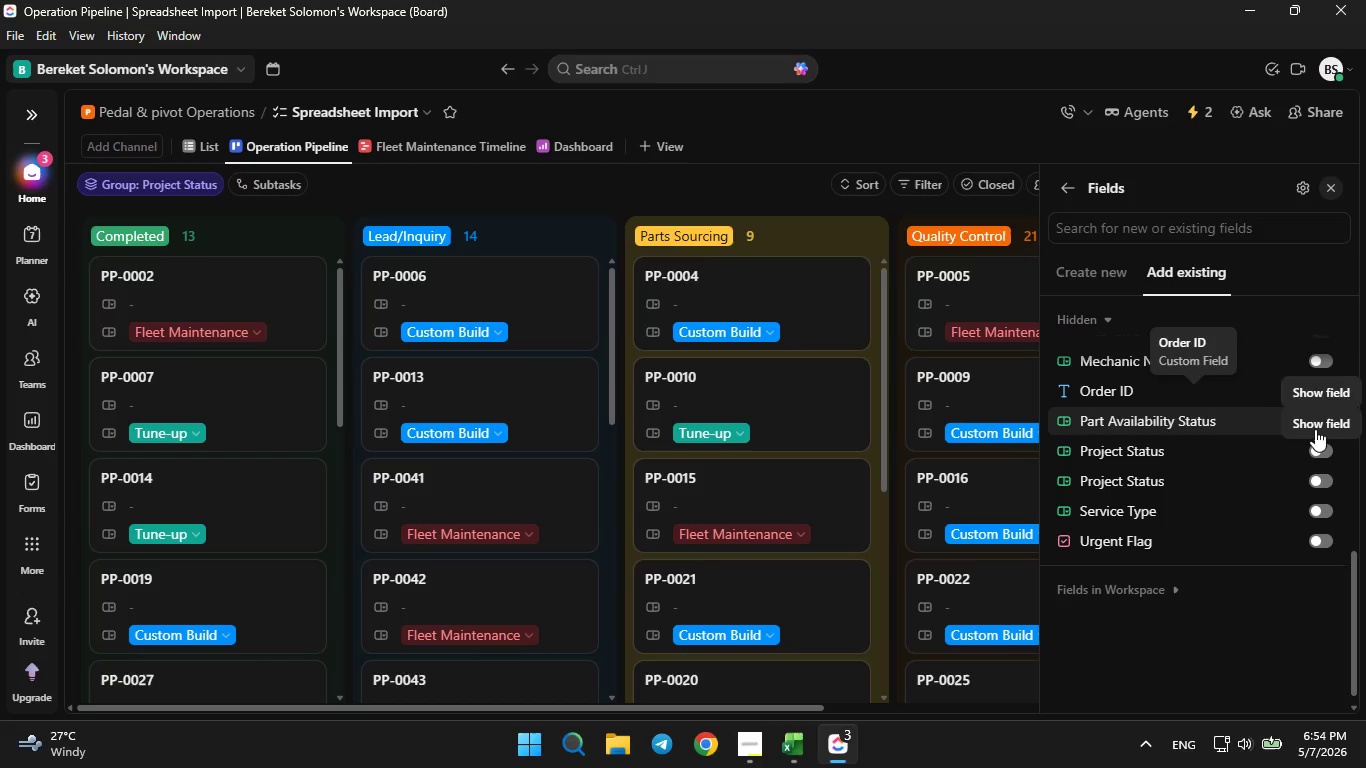 
left_click([1304, 626])
 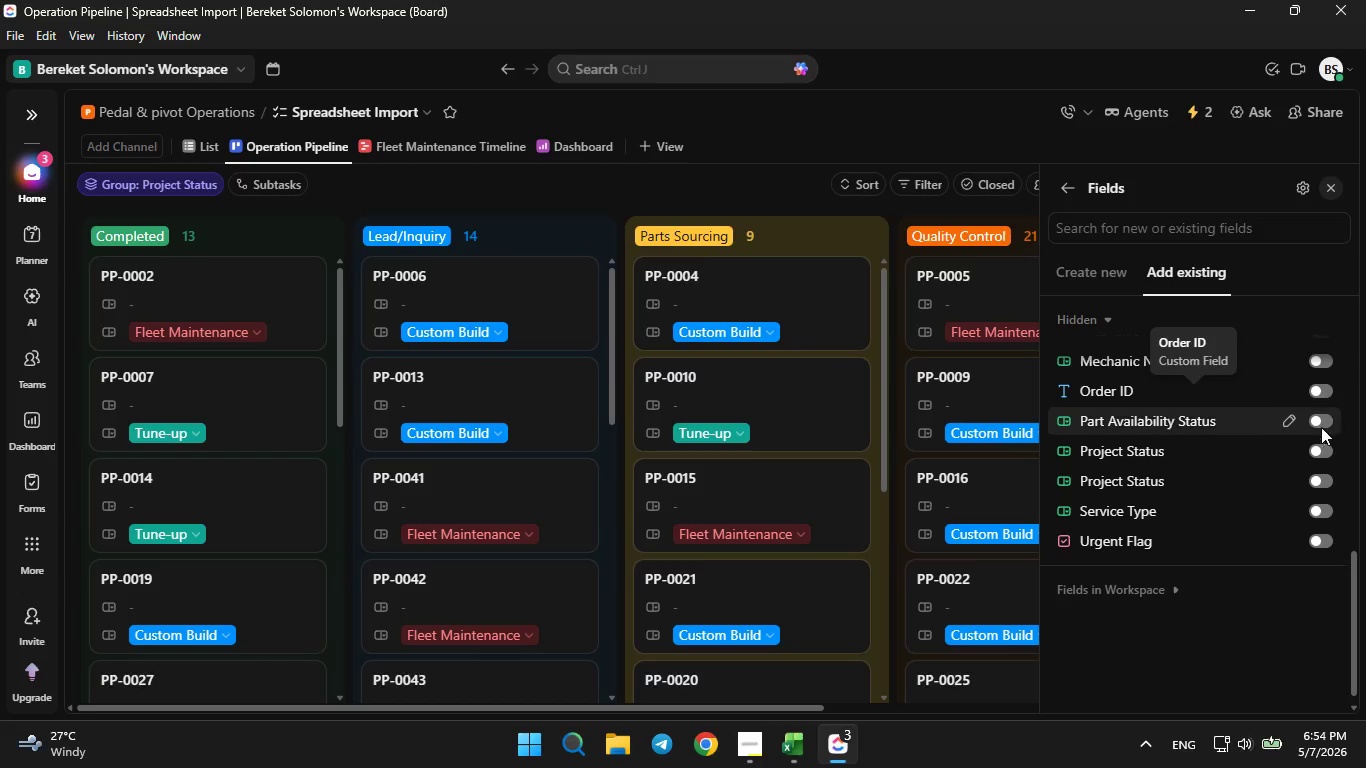 
left_click([1323, 424])
 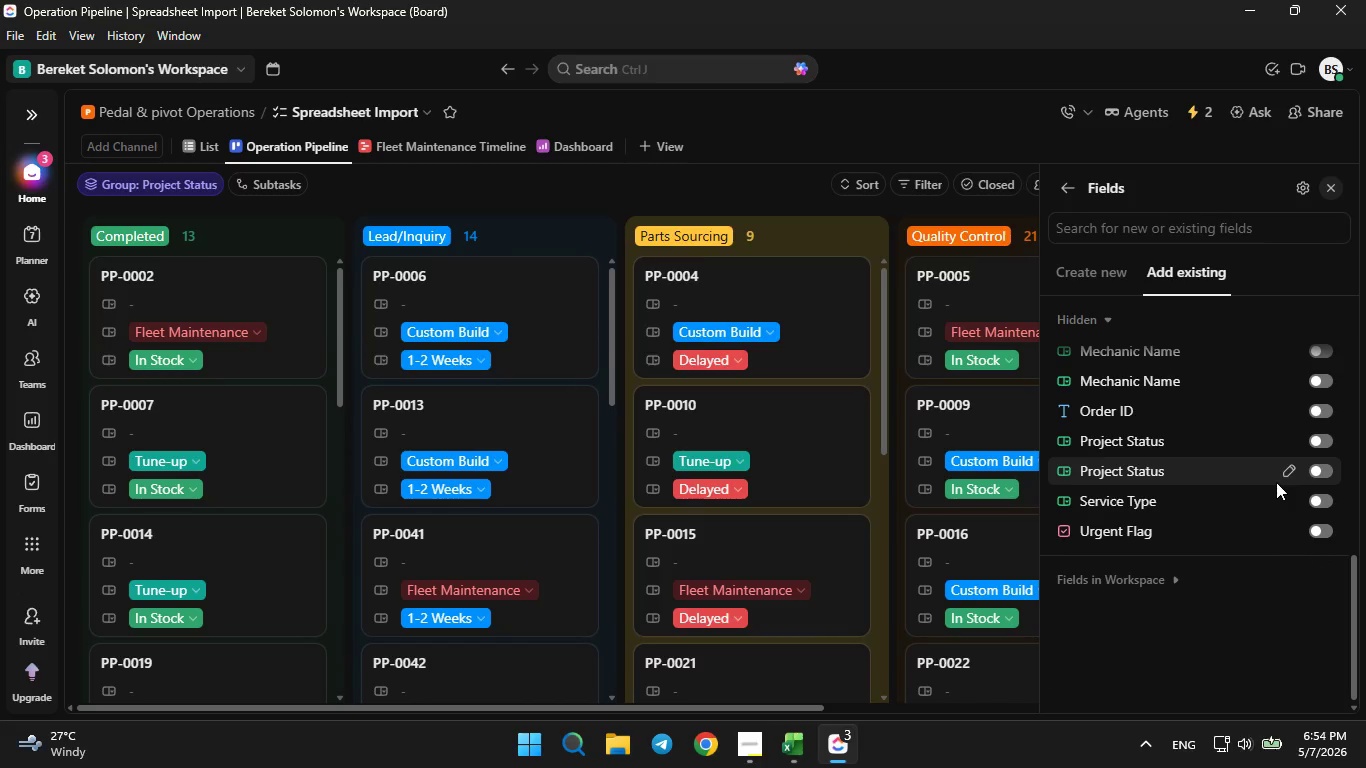 
scroll: coordinate [1276, 482], scroll_direction: up, amount: 9.0
 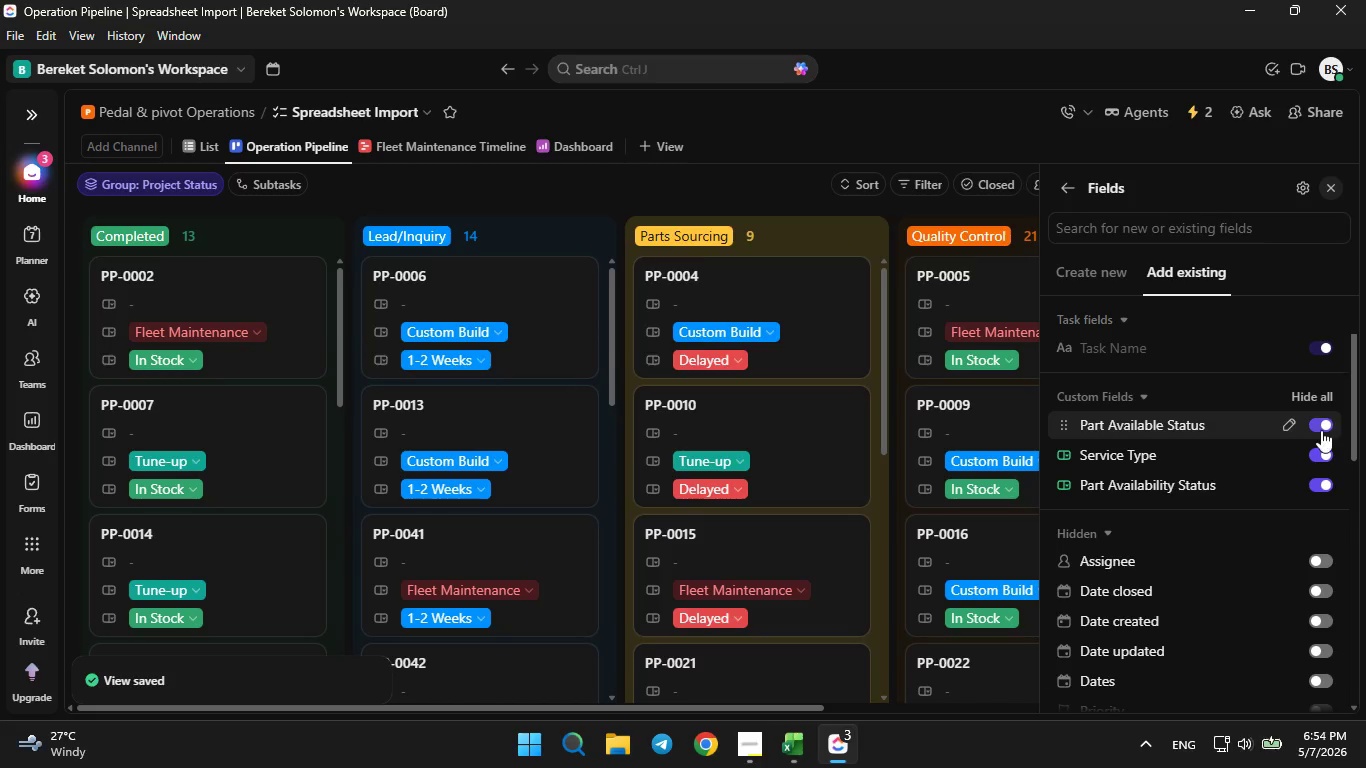 
left_click([1321, 427])
 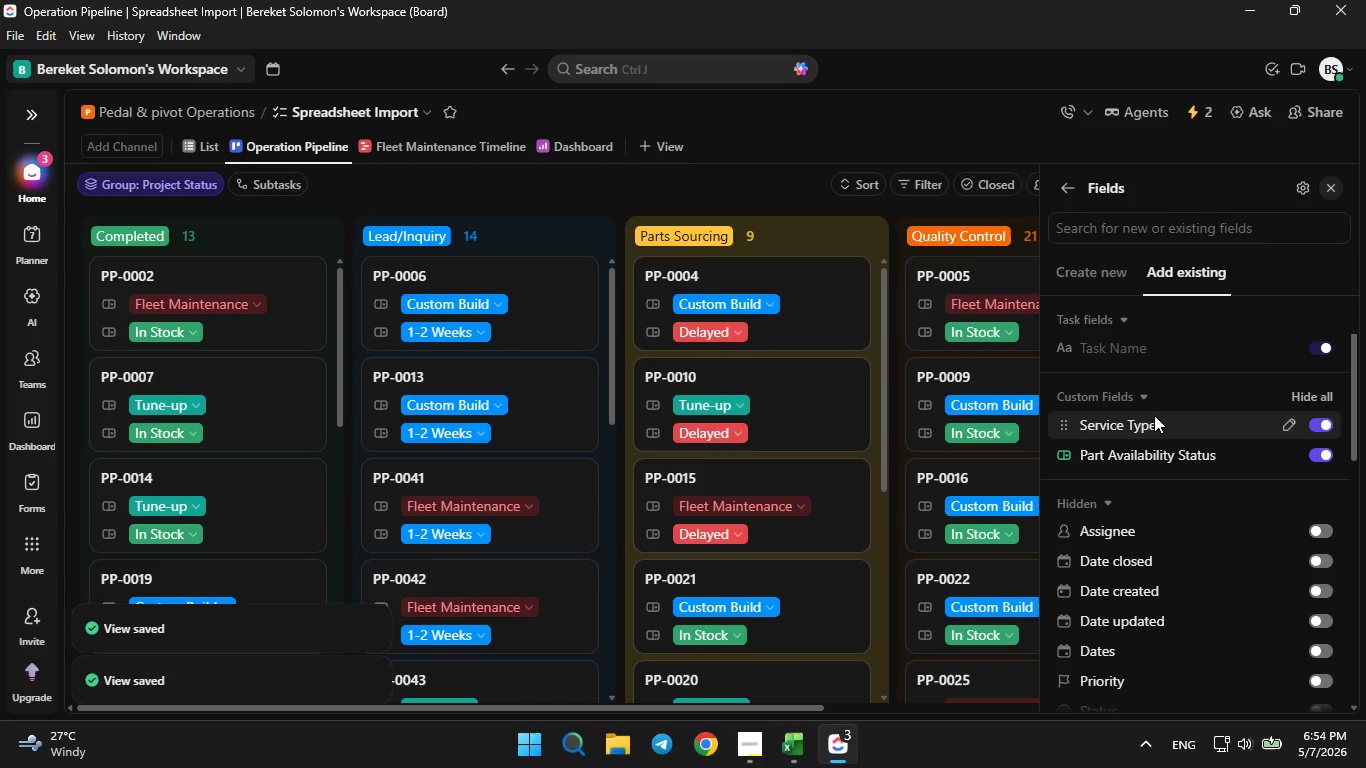 
scroll: coordinate [1150, 425], scroll_direction: down, amount: 5.0
 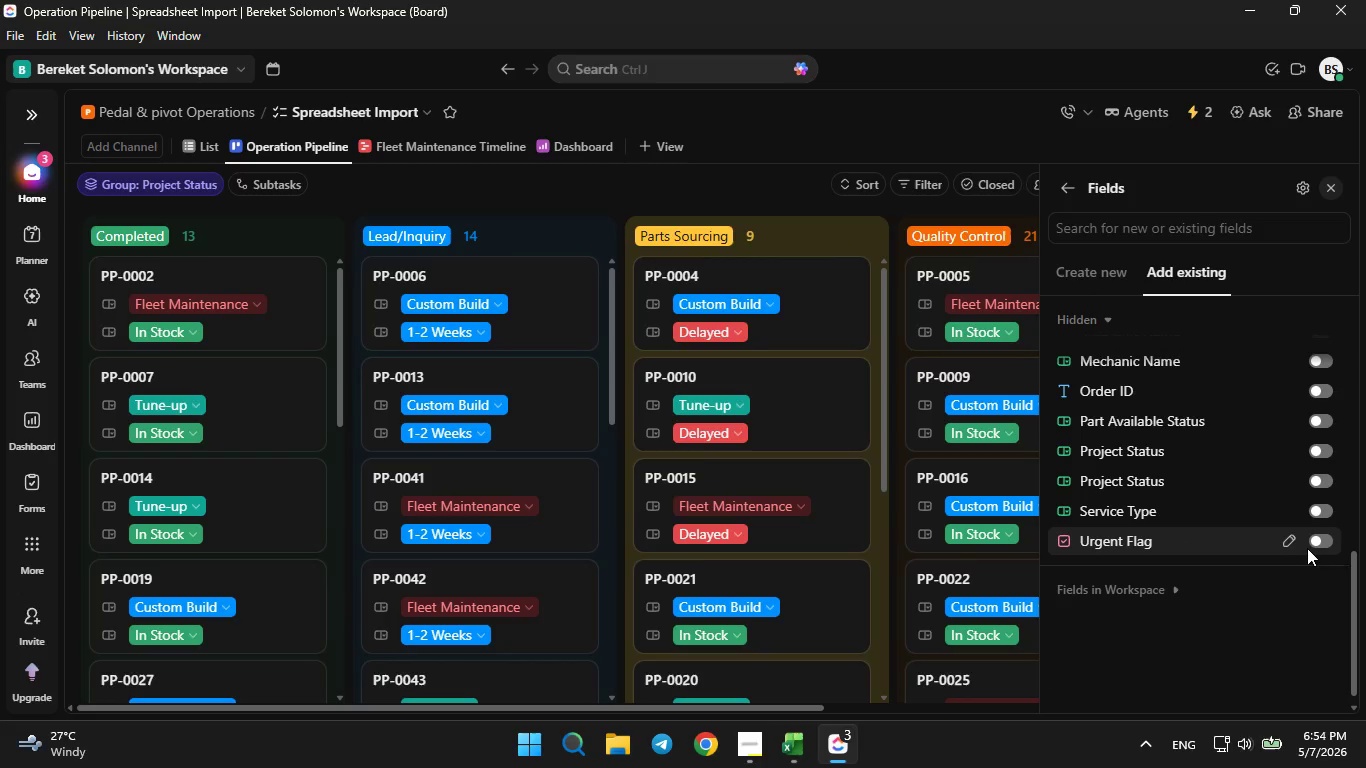 
scroll: coordinate [1286, 559], scroll_direction: up, amount: 1.0
 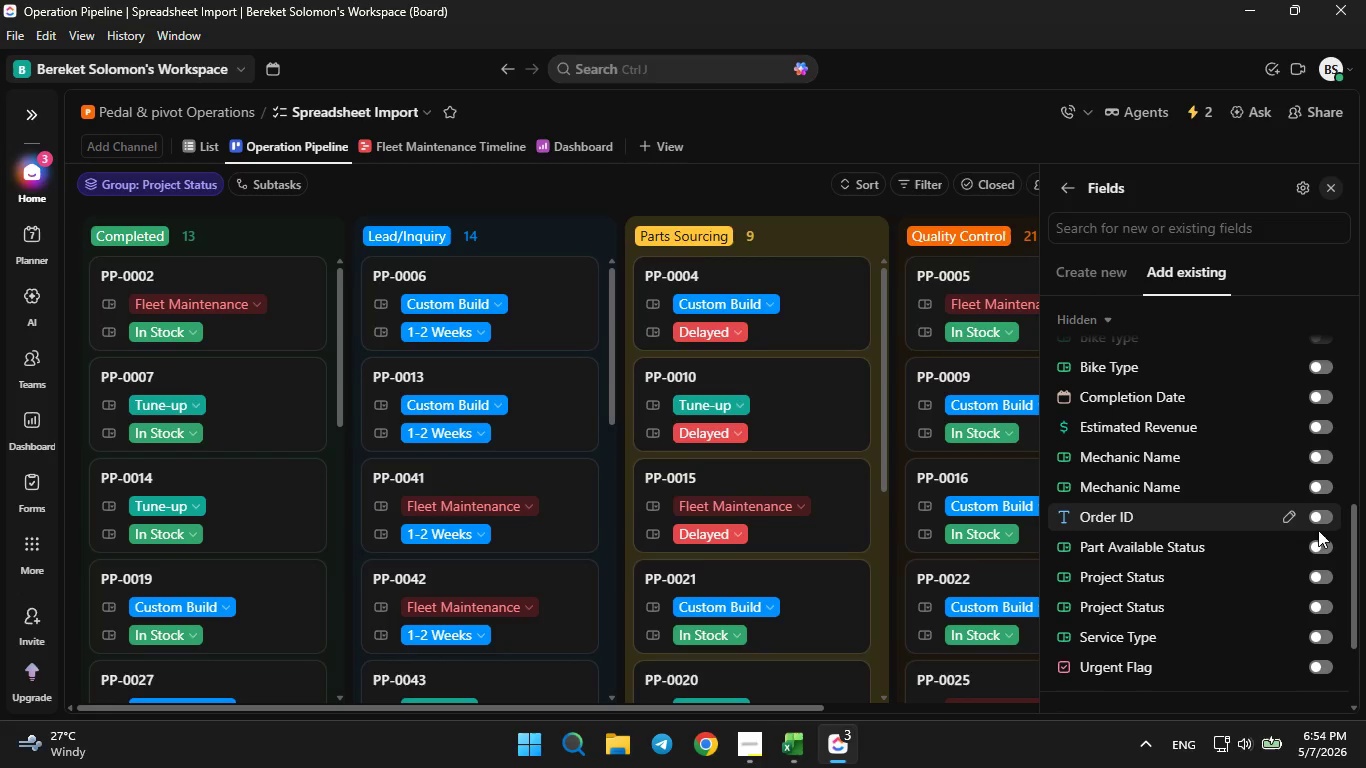 
mouse_move([1292, 509])
 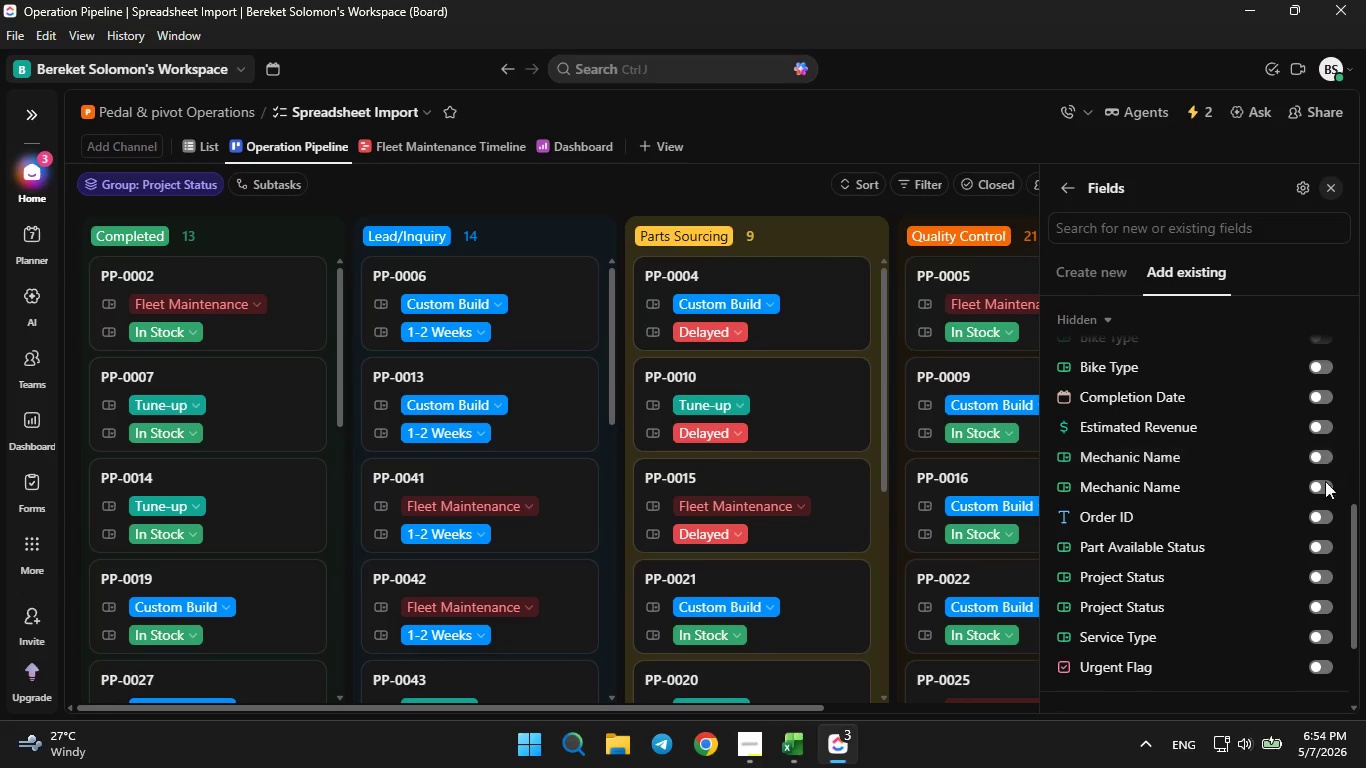 
left_click([1327, 487])
 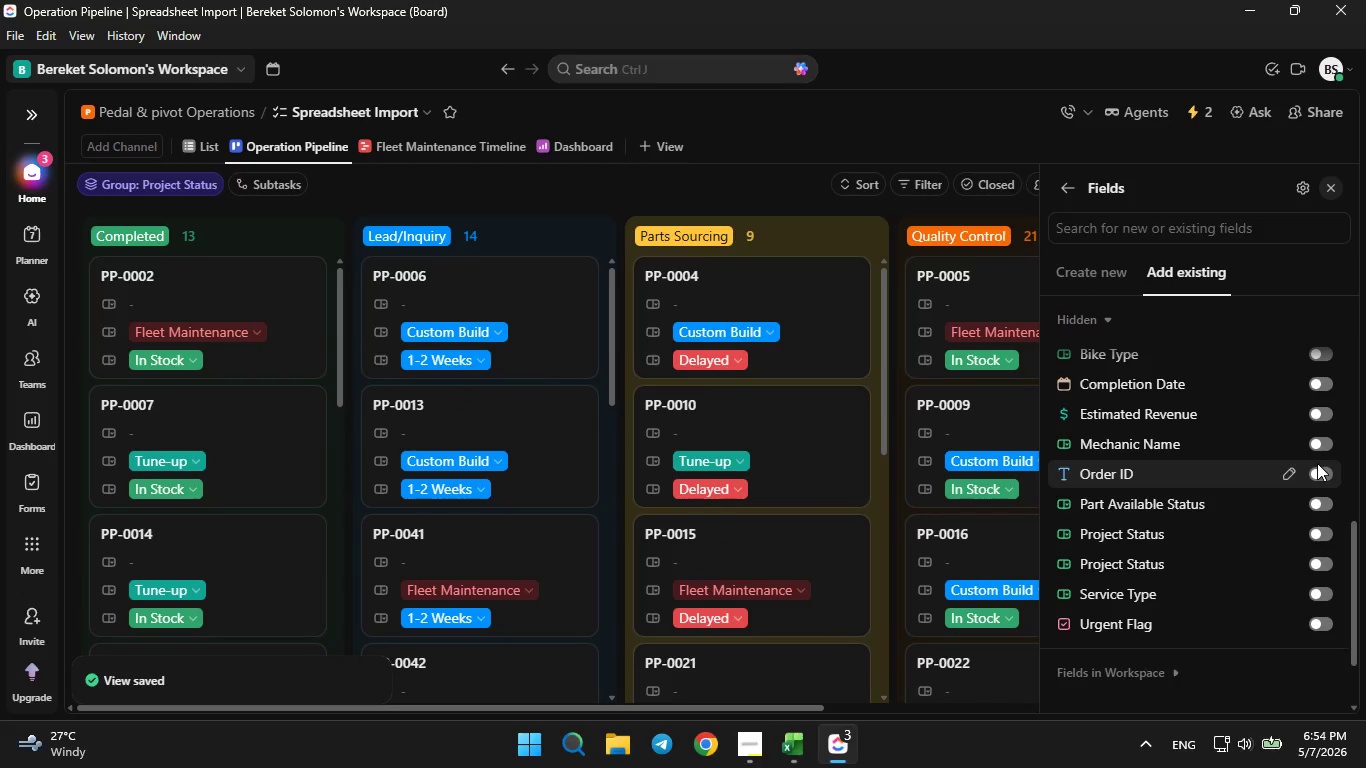 
left_click([1321, 453])
 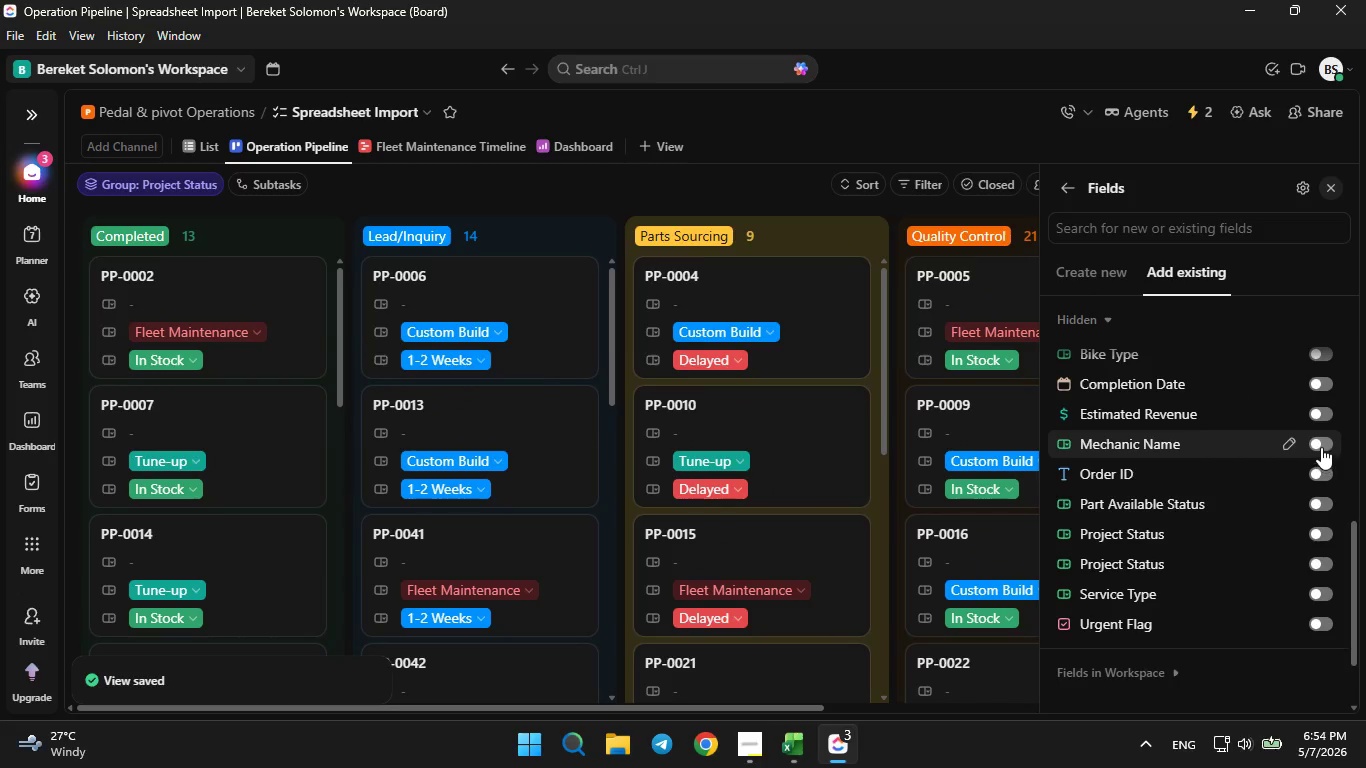 
left_click([1321, 447])
 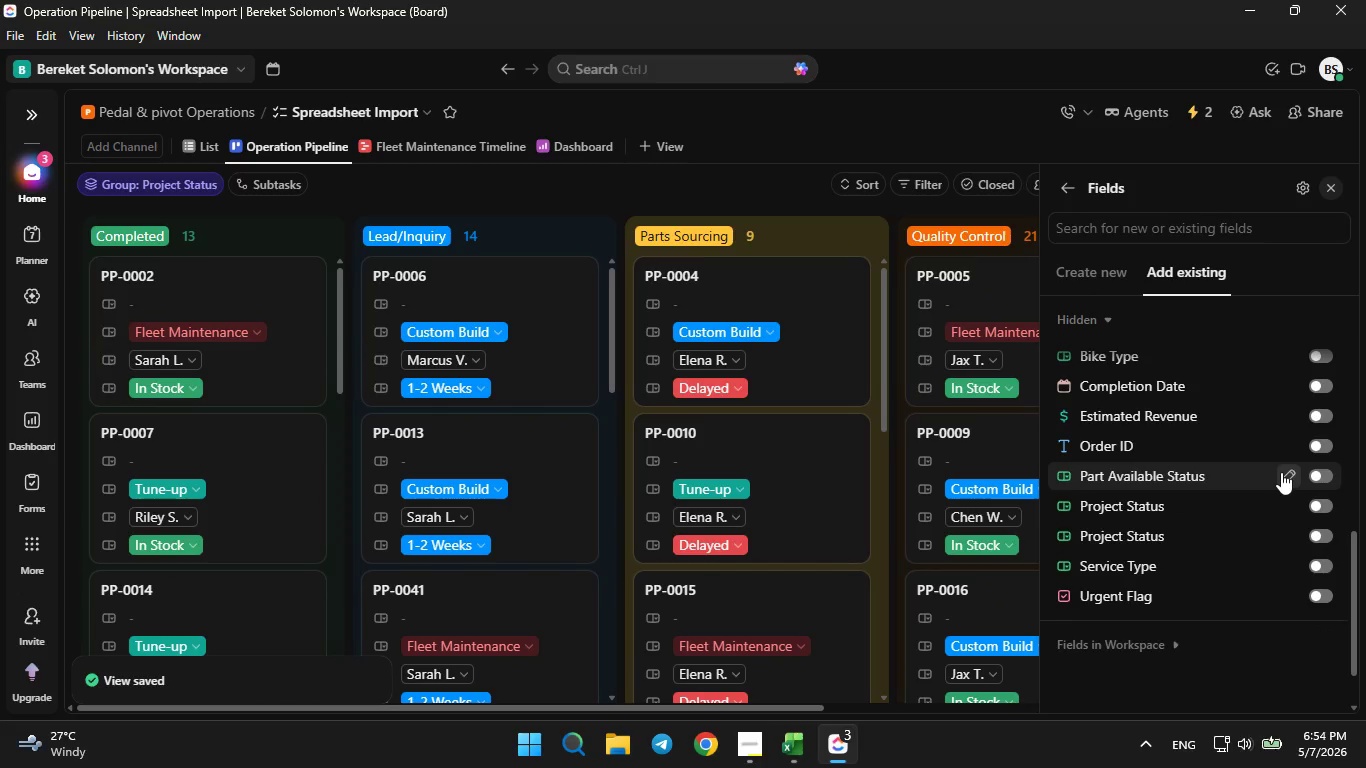 
scroll: coordinate [1280, 472], scroll_direction: up, amount: 5.0
 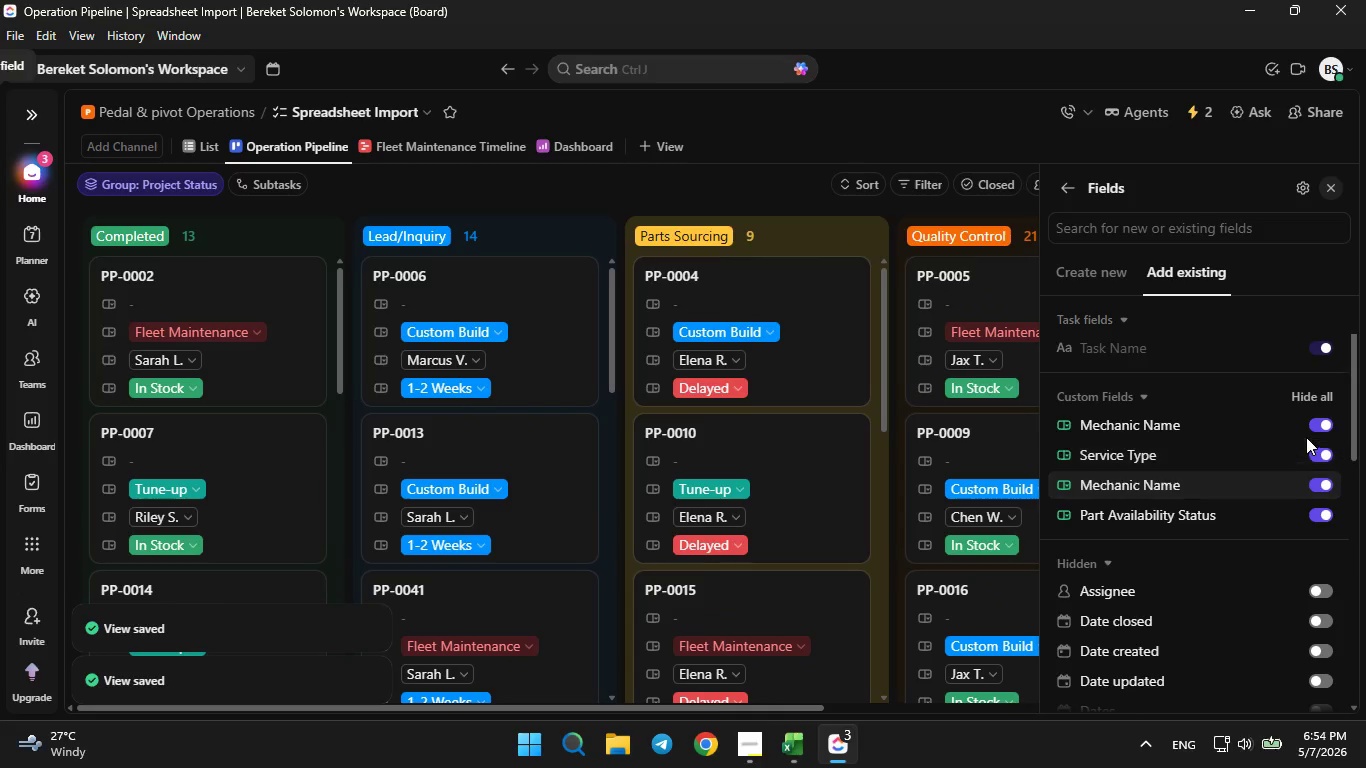 